 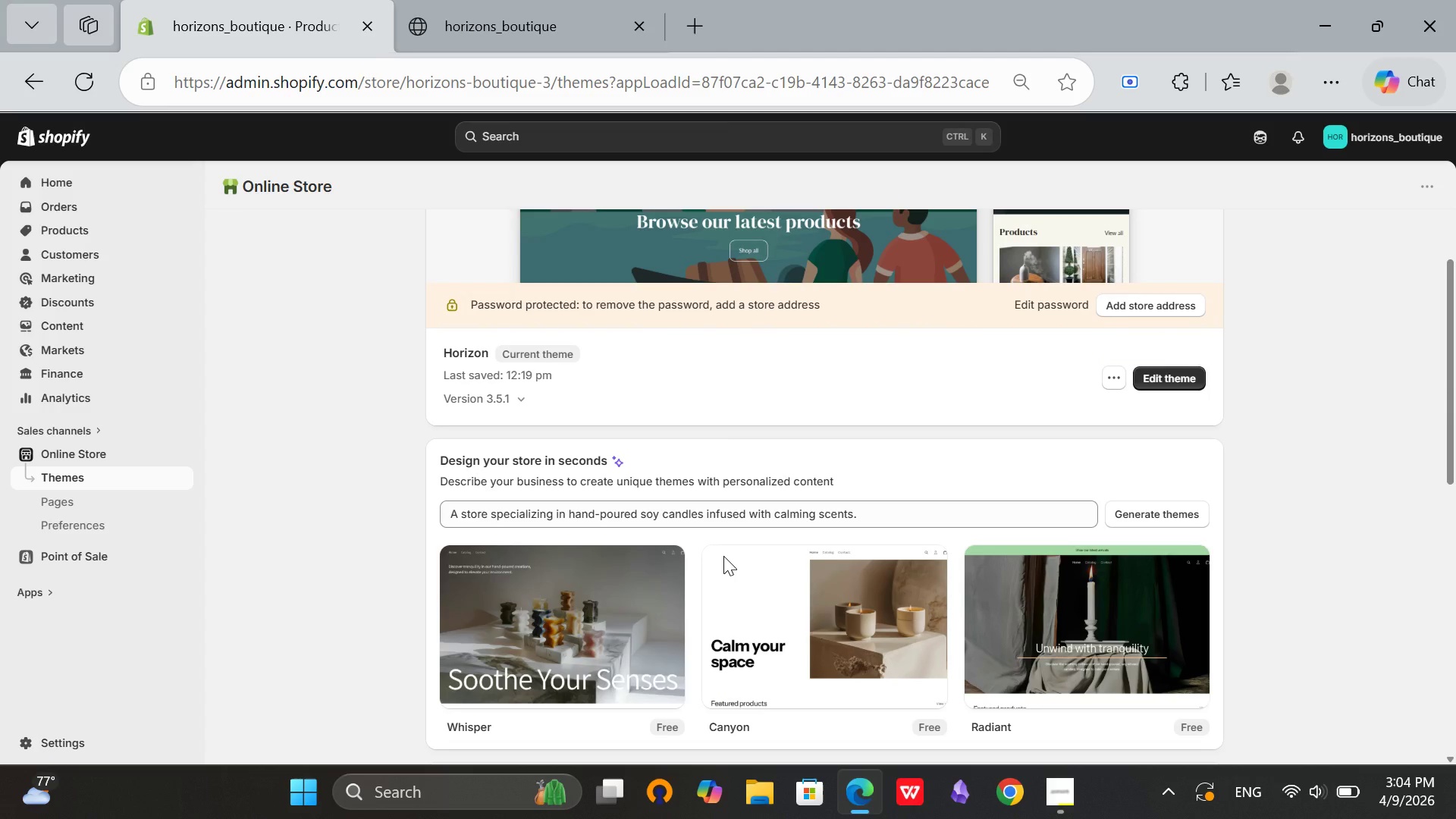 
scroll: coordinate [723, 556], scroll_direction: up, amount: 3.0
 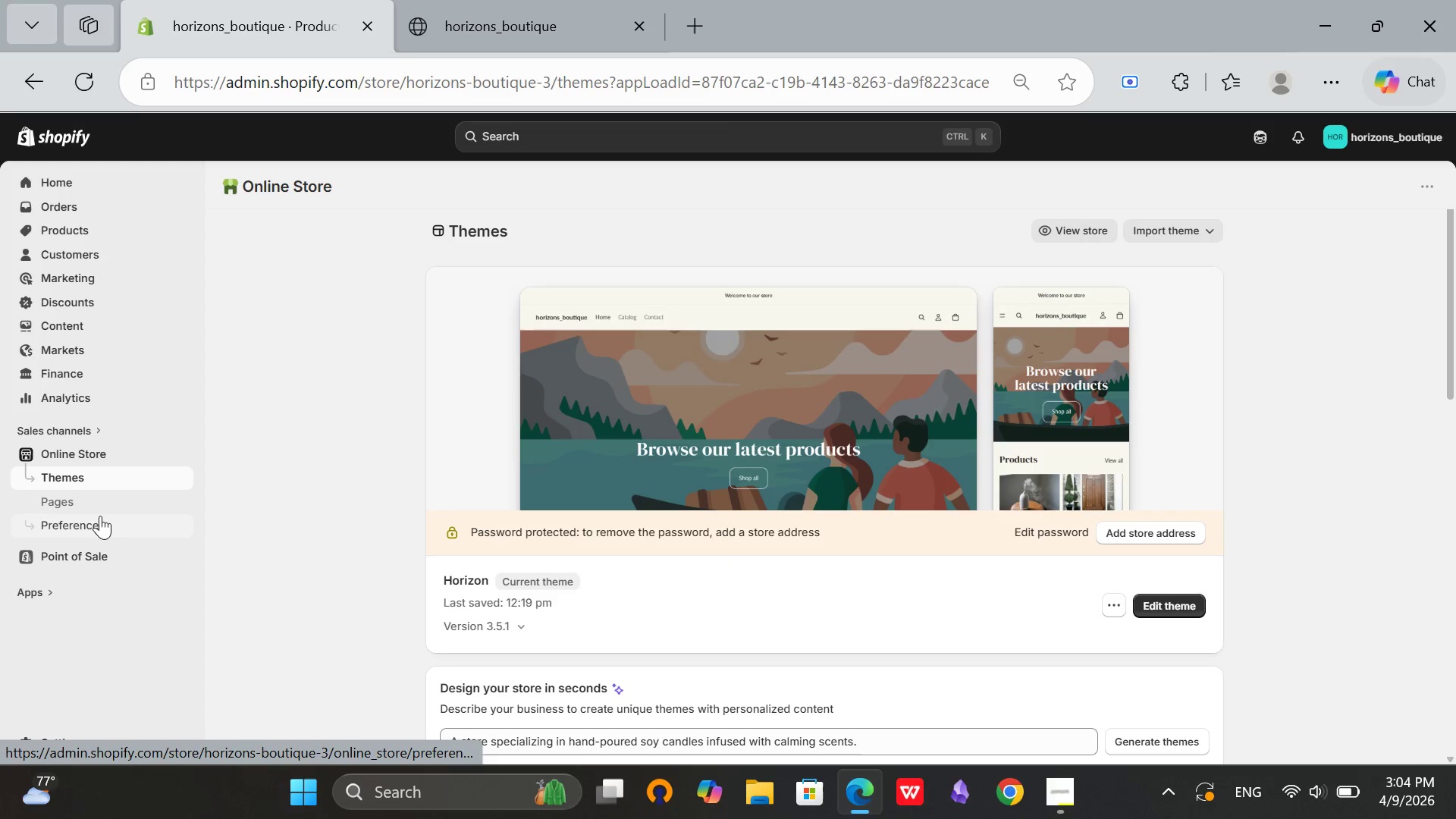 
left_click([453, 0])
 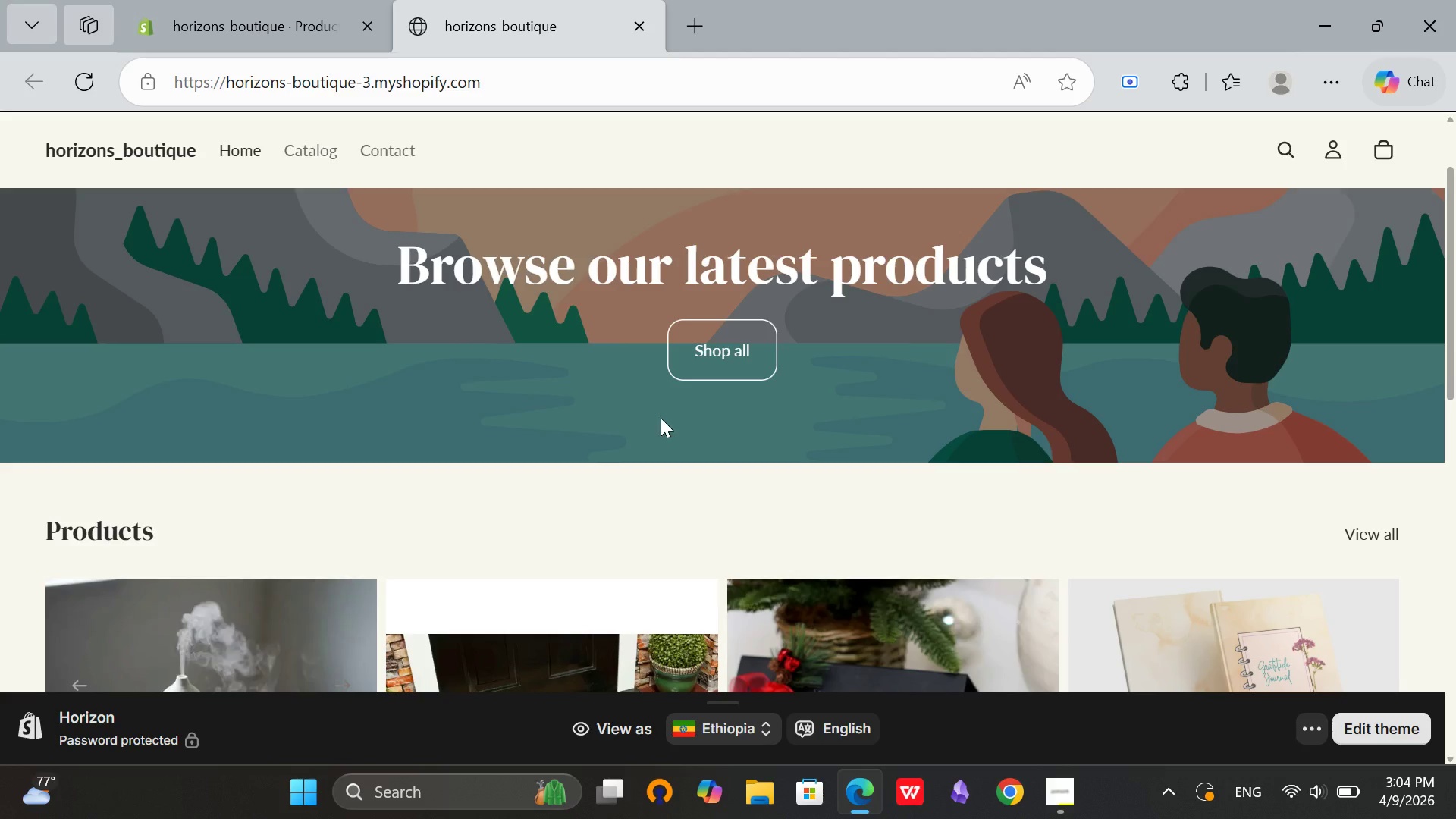 
scroll: coordinate [635, 442], scroll_direction: down, amount: 3.0
 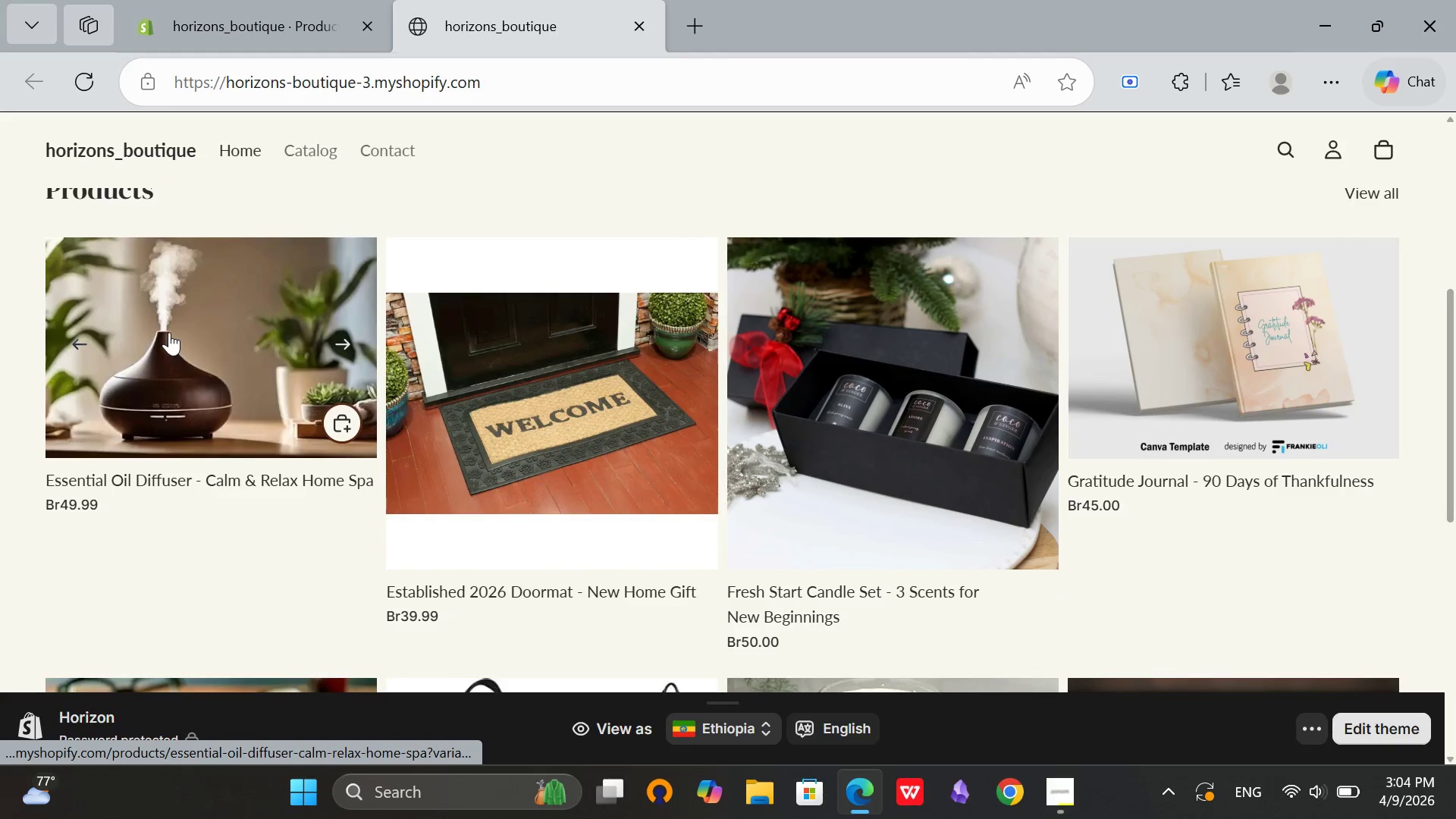 
left_click([171, 328])
 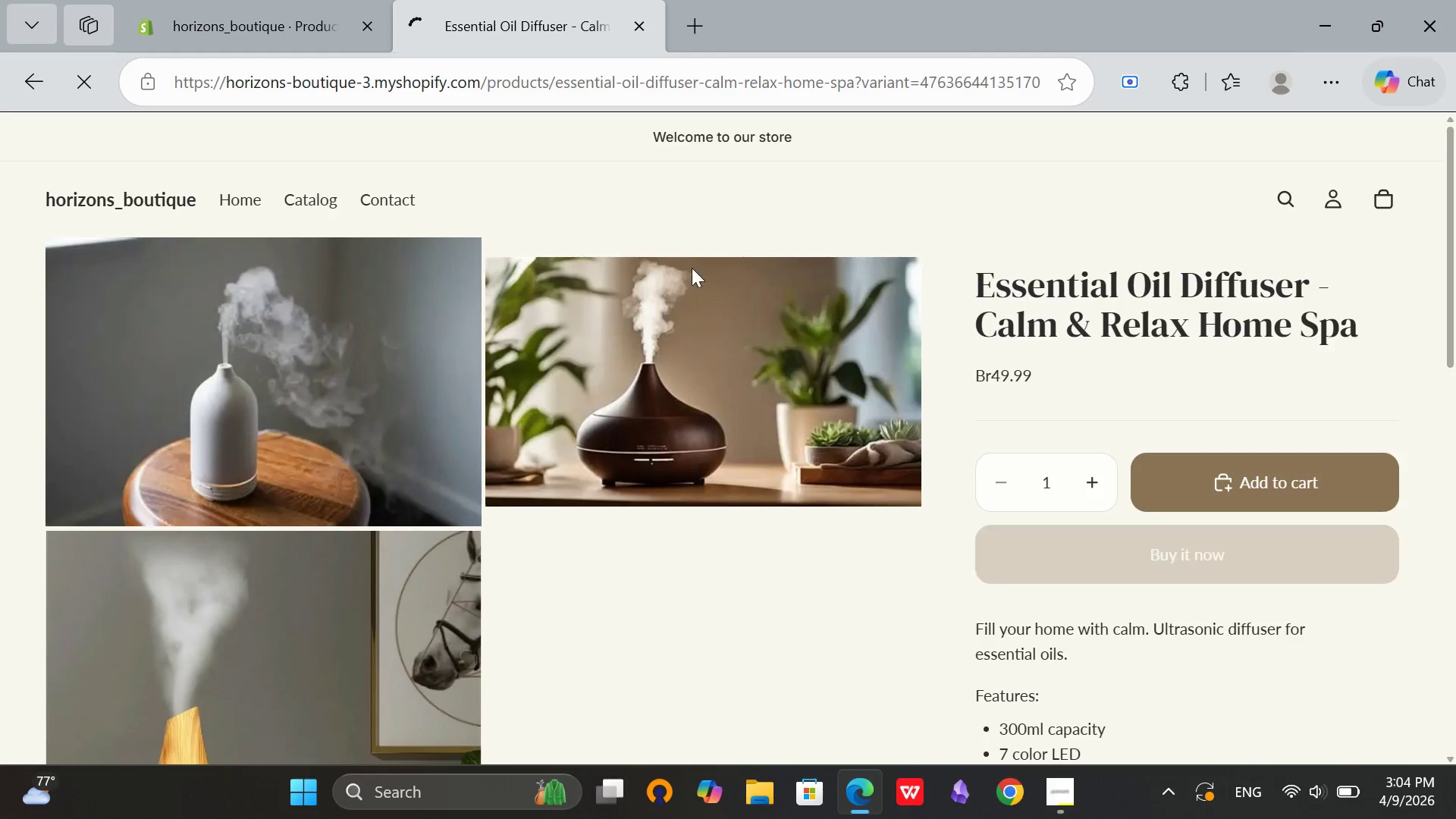 
scroll: coordinate [693, 271], scroll_direction: down, amount: 2.0
 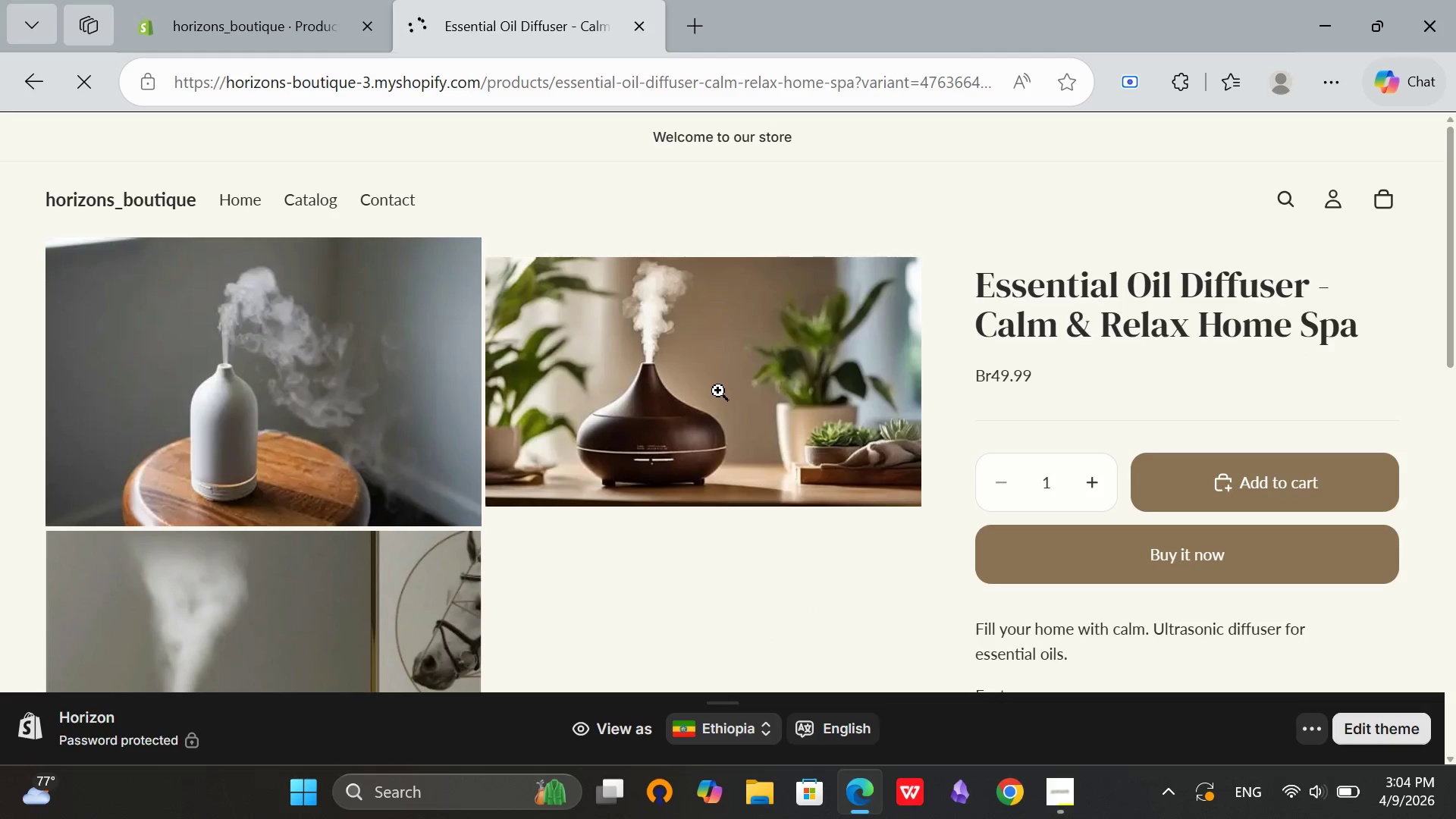 
scroll: coordinate [718, 391], scroll_direction: none, amount: 0.0
 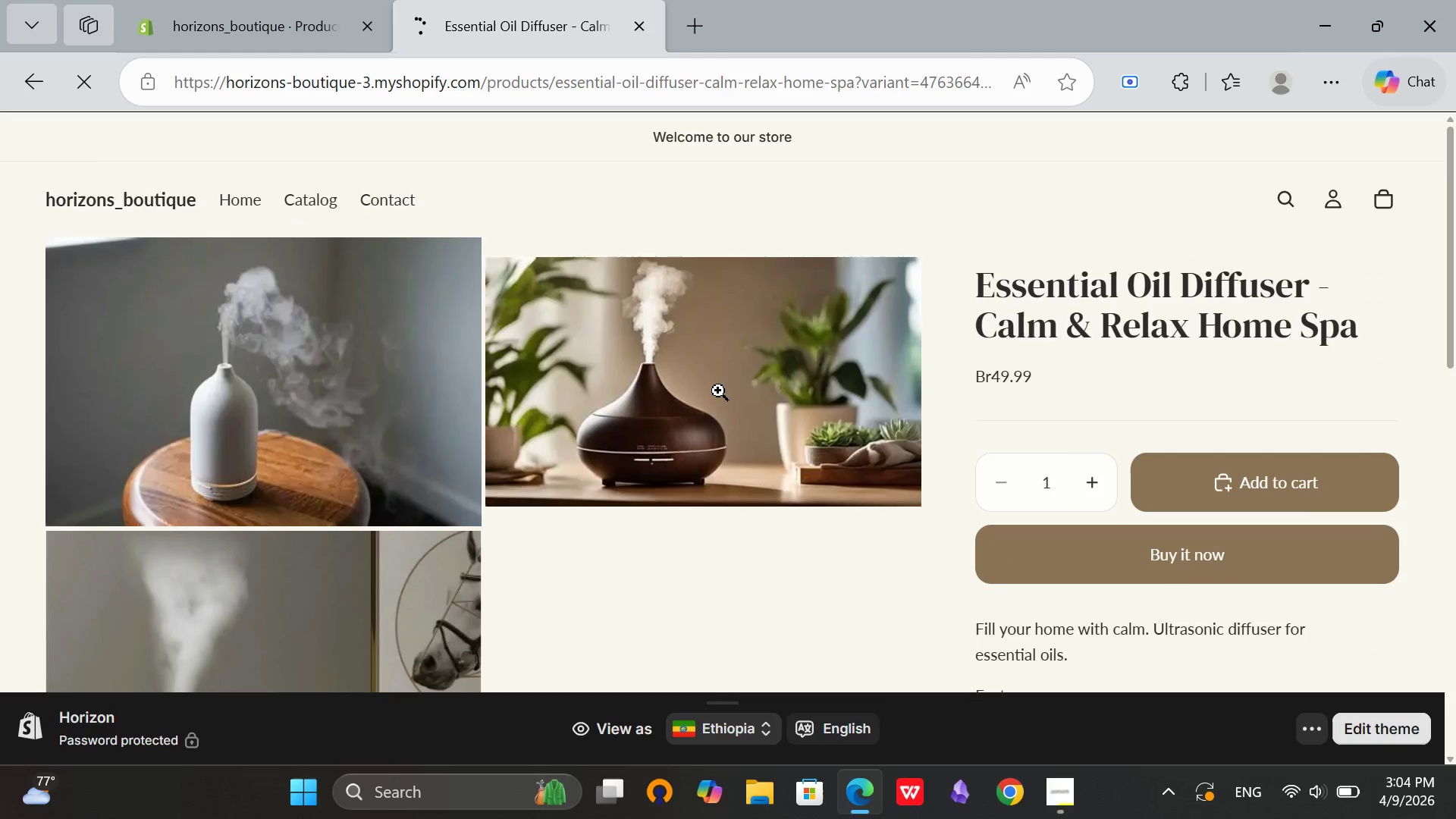 
scroll: coordinate [718, 391], scroll_direction: down, amount: 4.0
 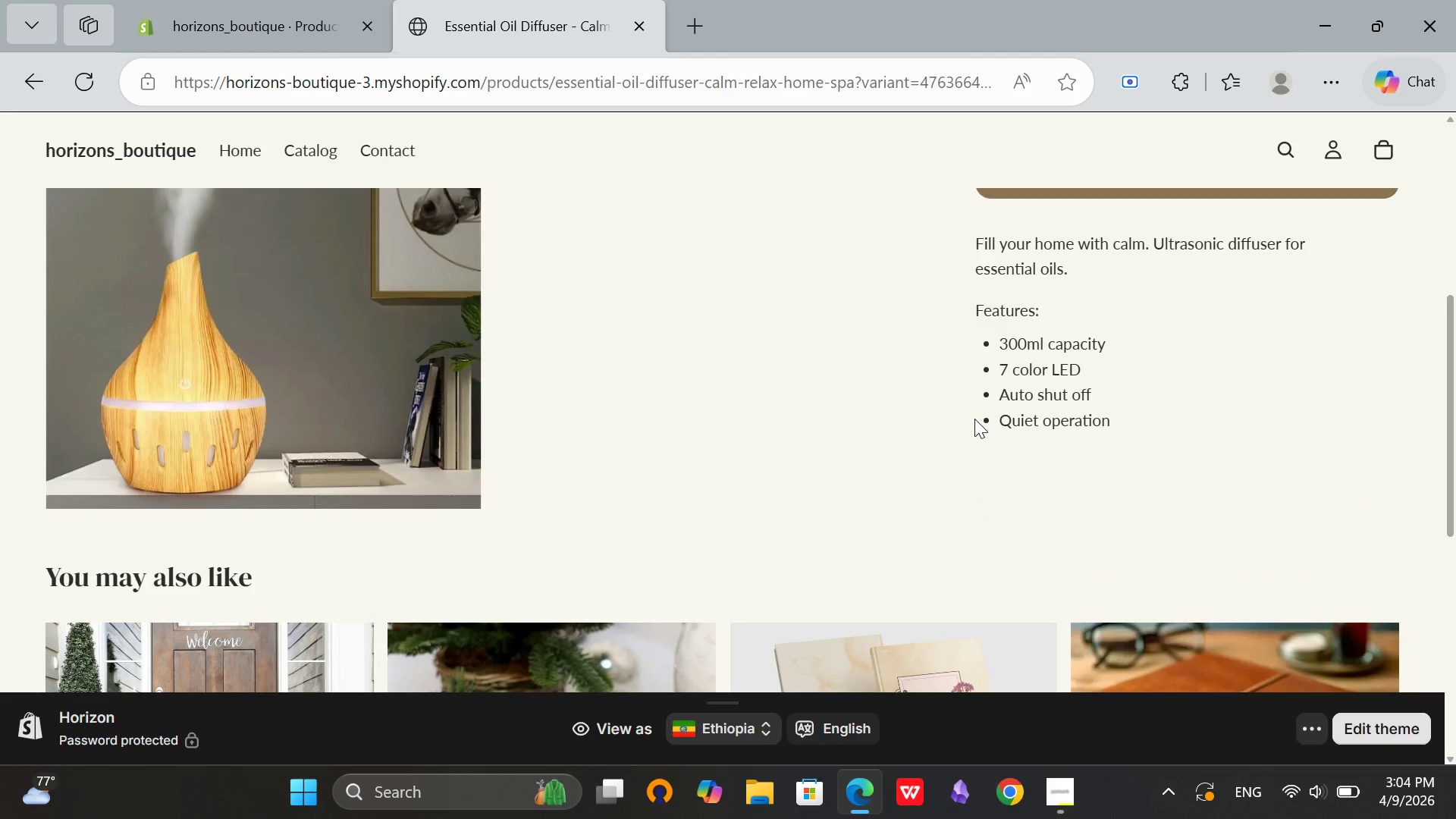 
scroll: coordinate [974, 419], scroll_direction: up, amount: 1.0
 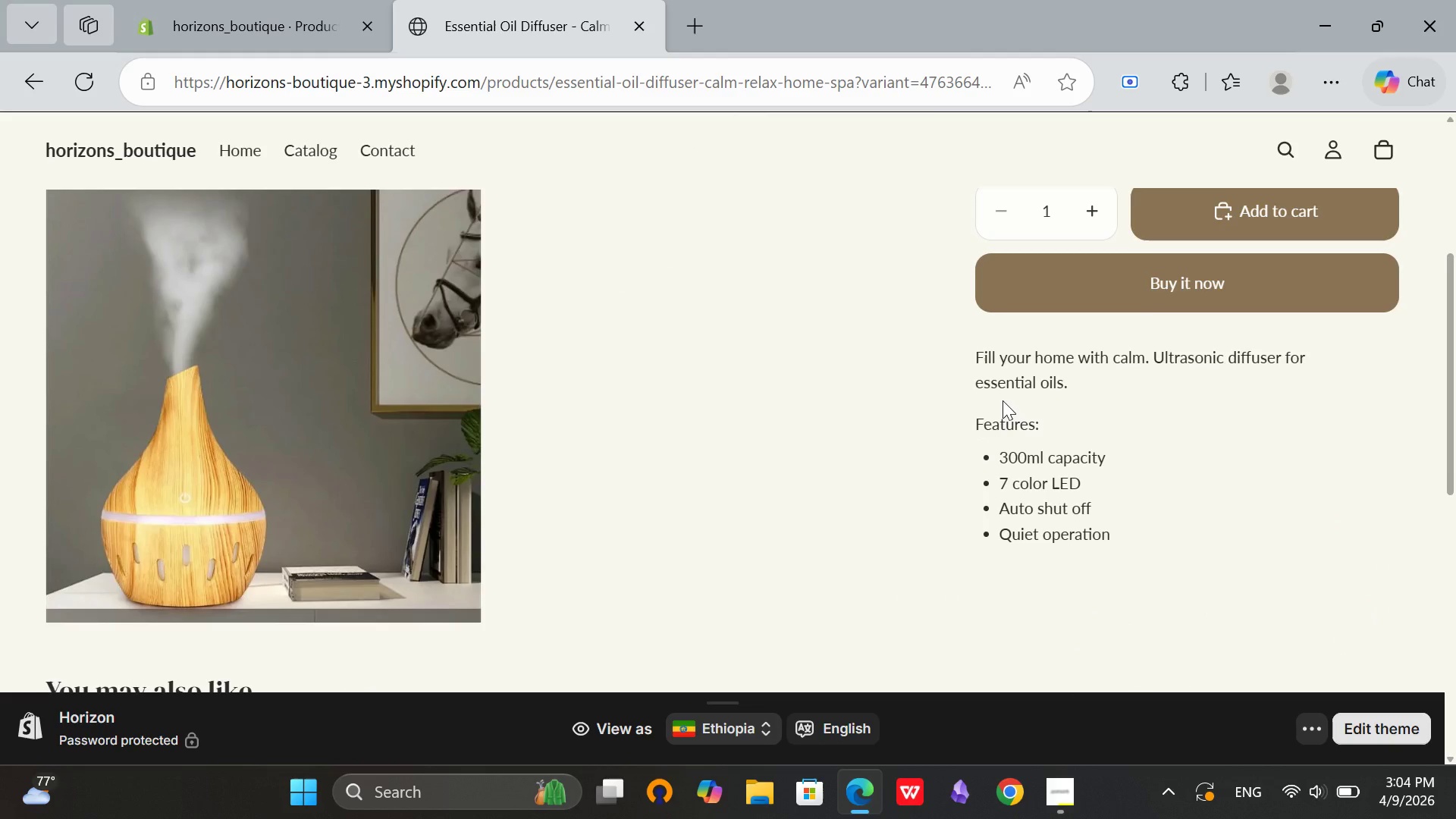 
scroll: coordinate [1003, 400], scroll_direction: down, amount: 3.0
 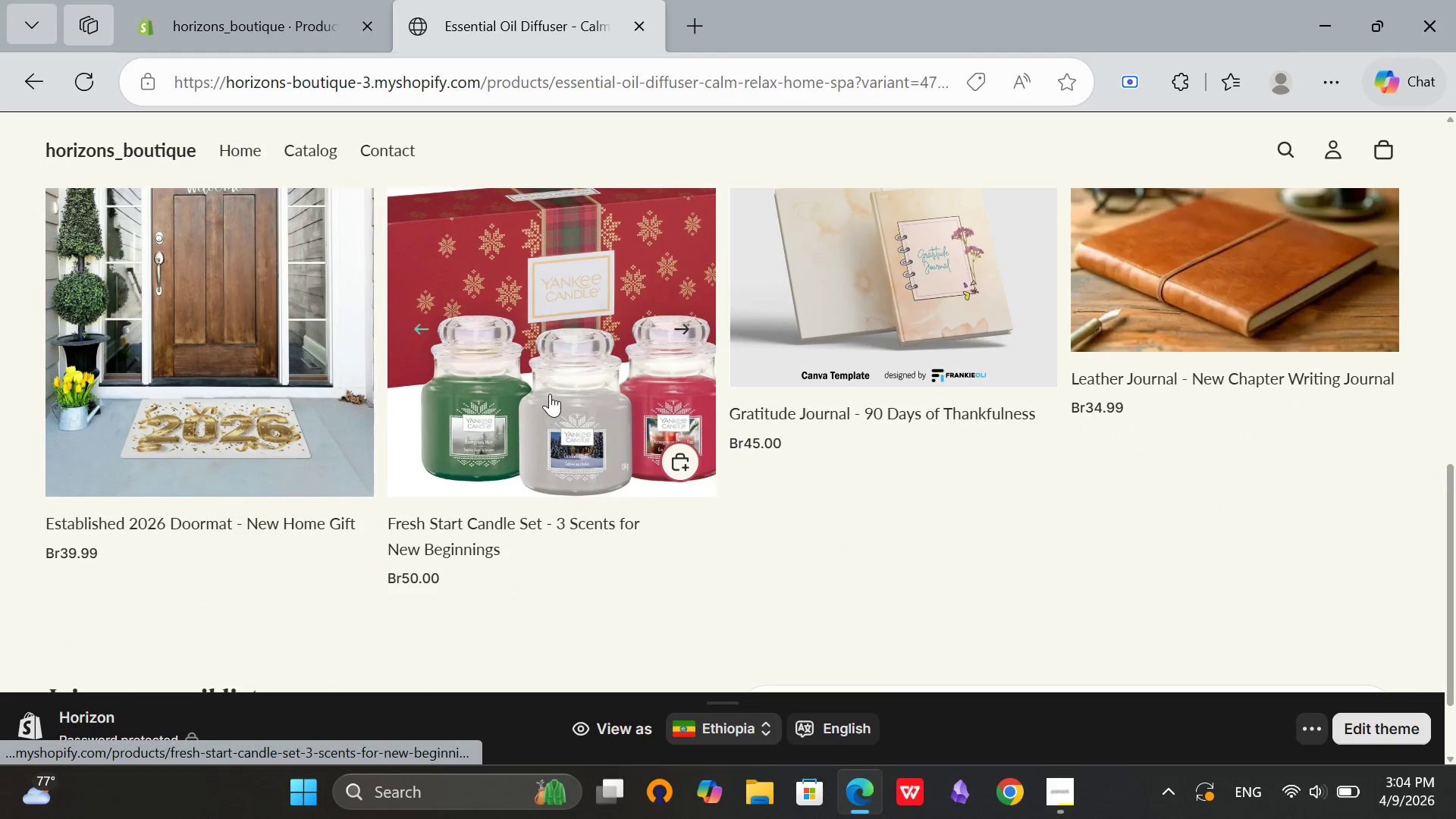 
left_click([573, 360])
 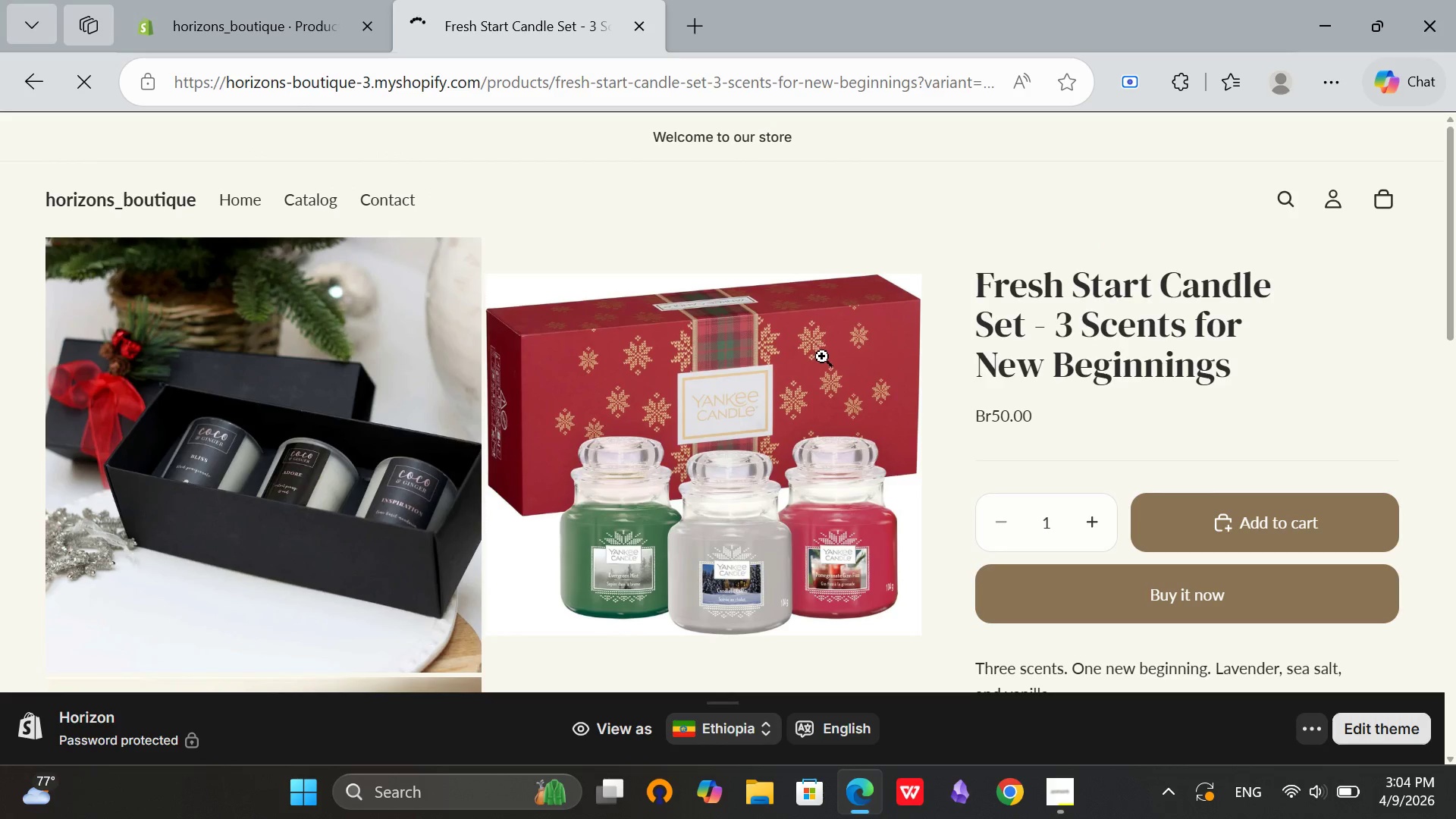 
scroll: coordinate [1085, 455], scroll_direction: down, amount: 7.0
 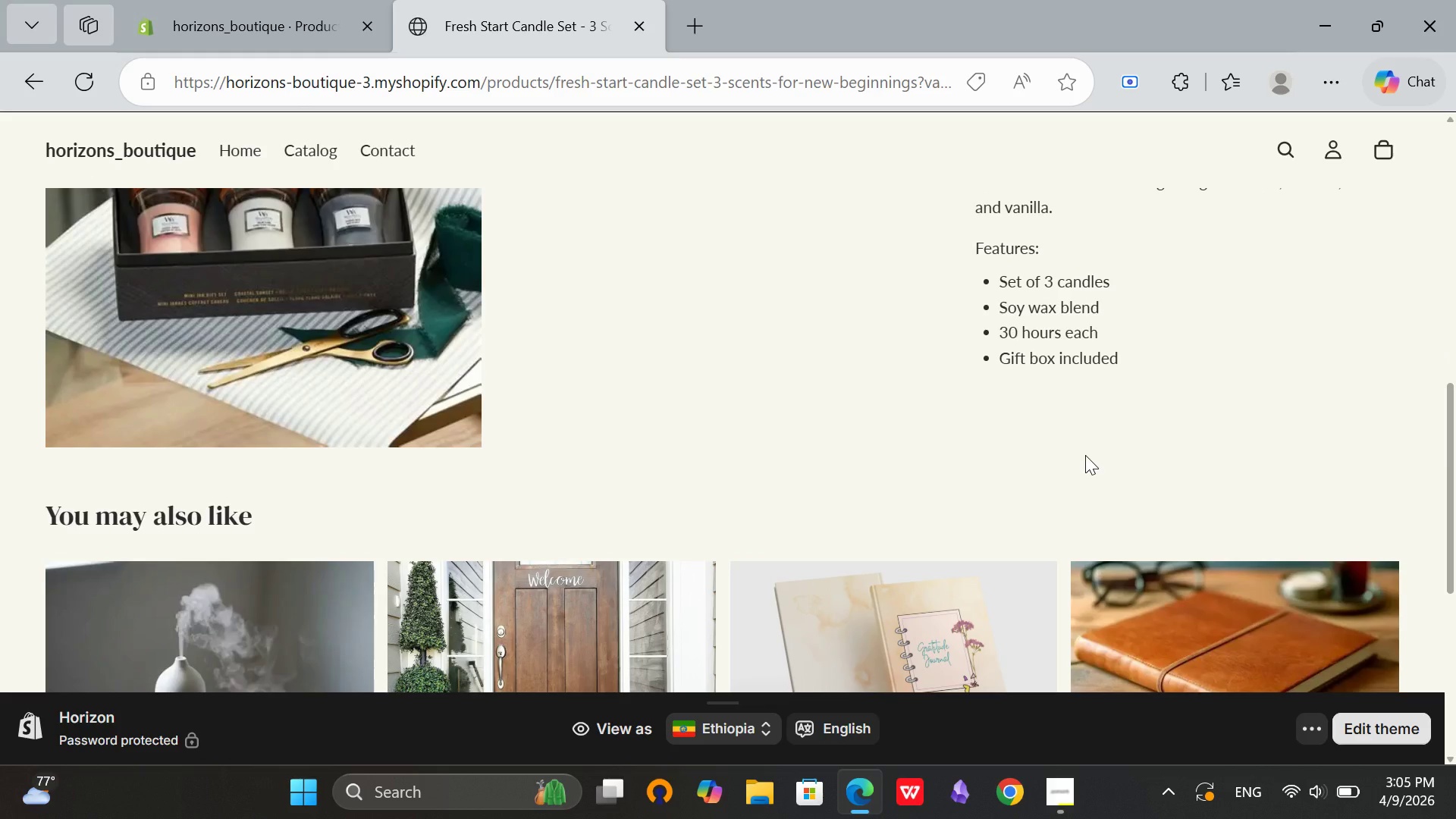 
scroll: coordinate [1085, 455], scroll_direction: up, amount: 4.0
 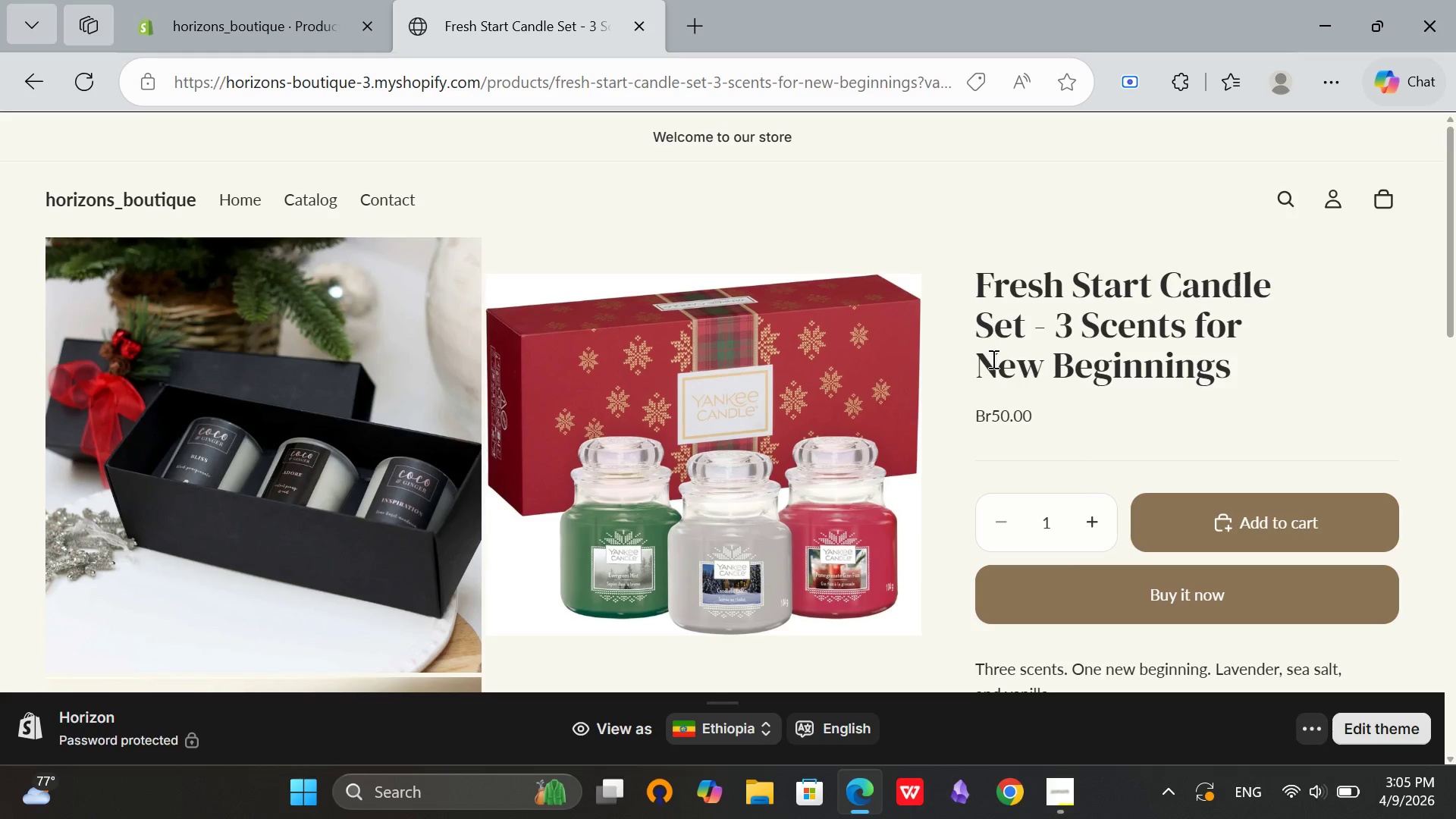 
left_click([1064, 795])